 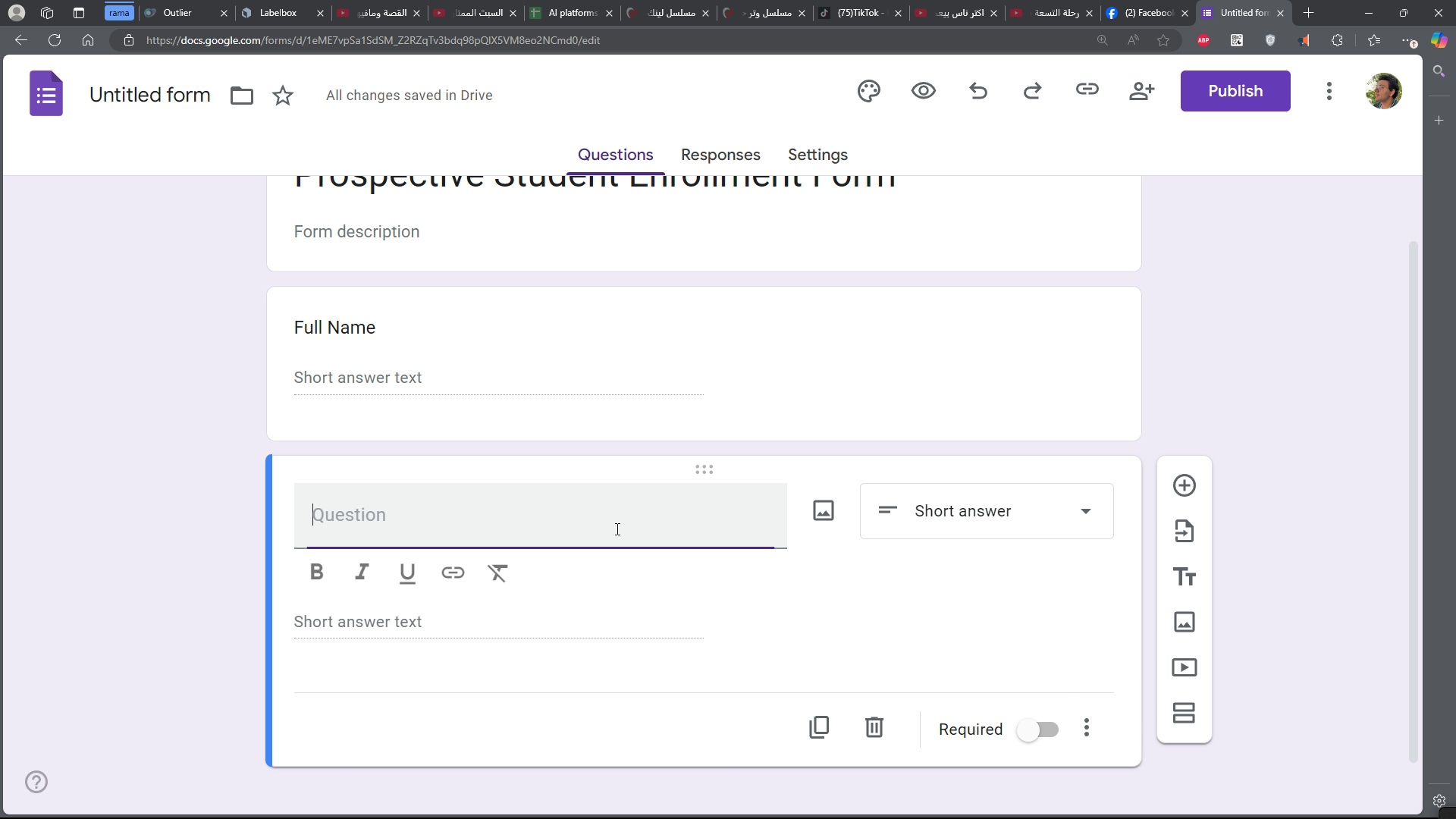 
key(Control+ControlLeft)
 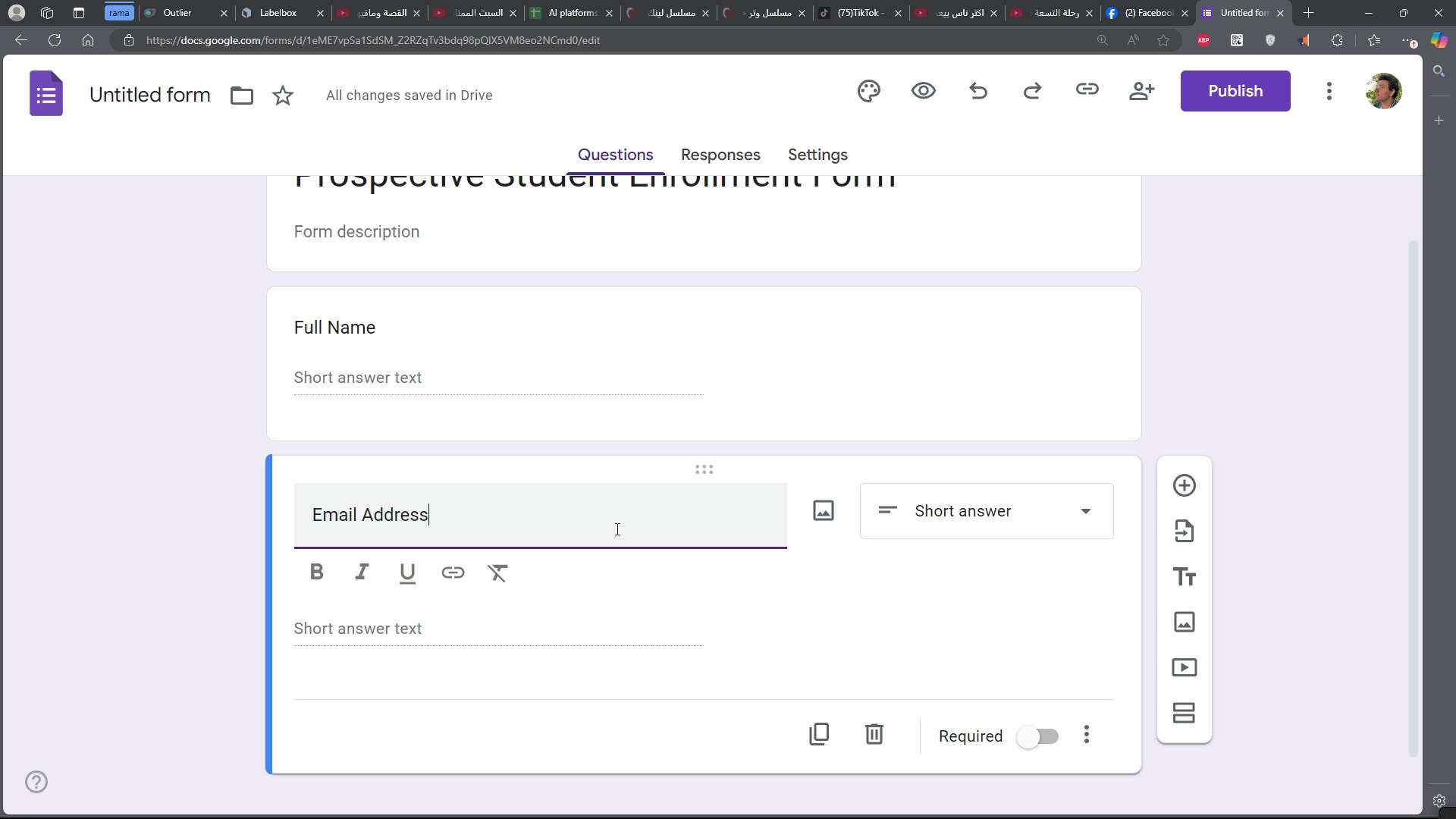 
key(Control+V)
 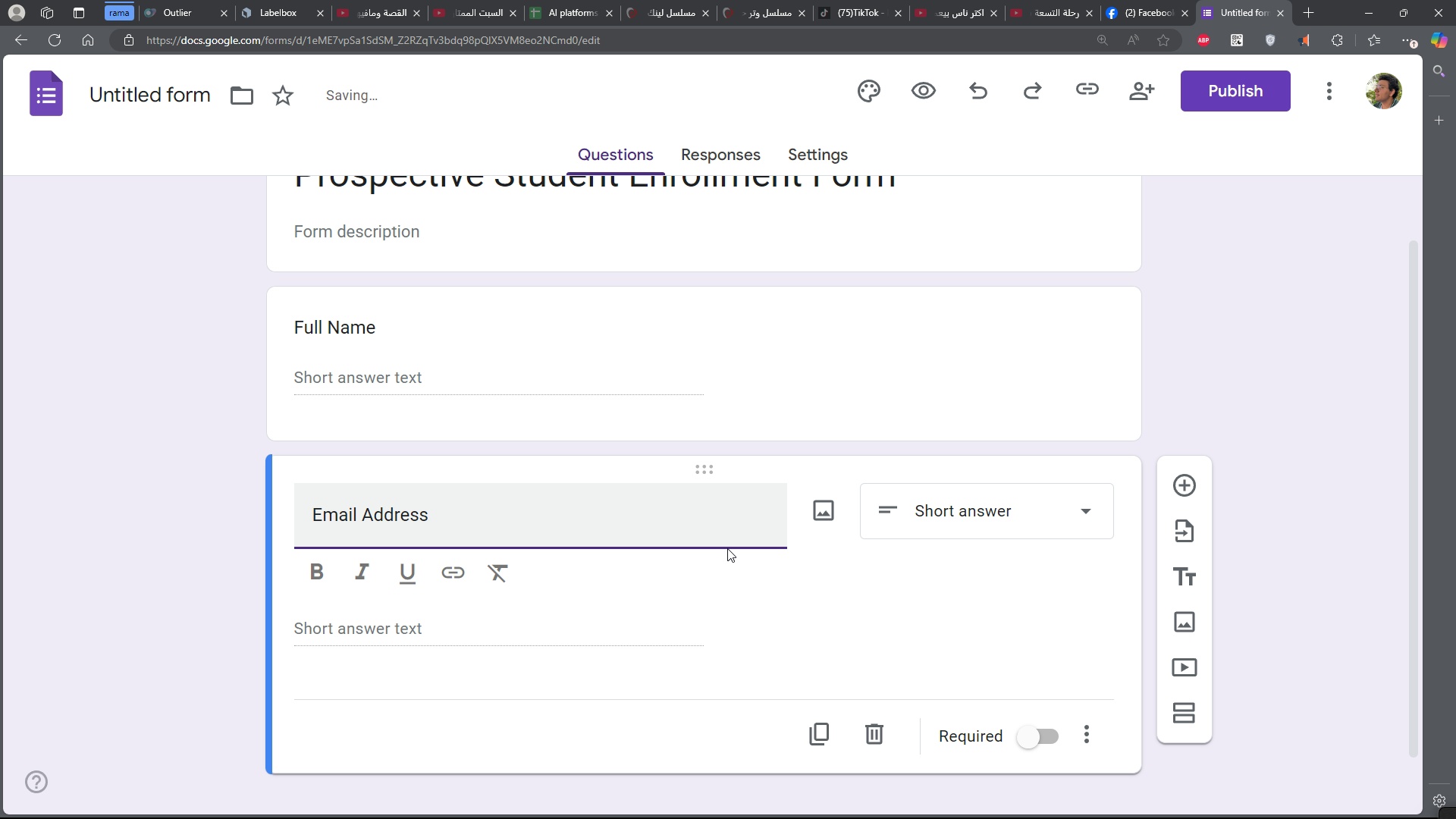 
key(NumpadEnter)
 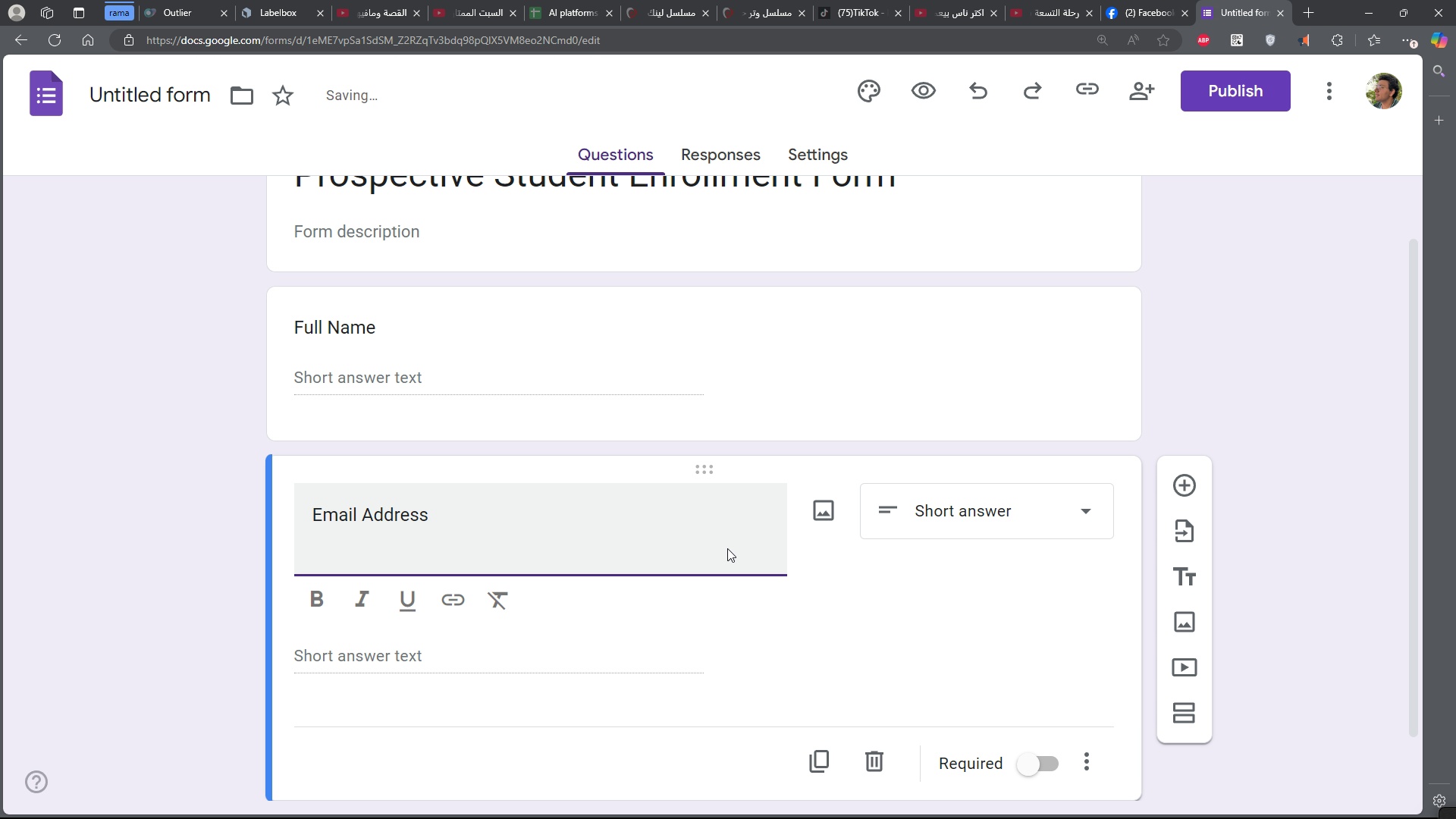 
key(Backspace)